 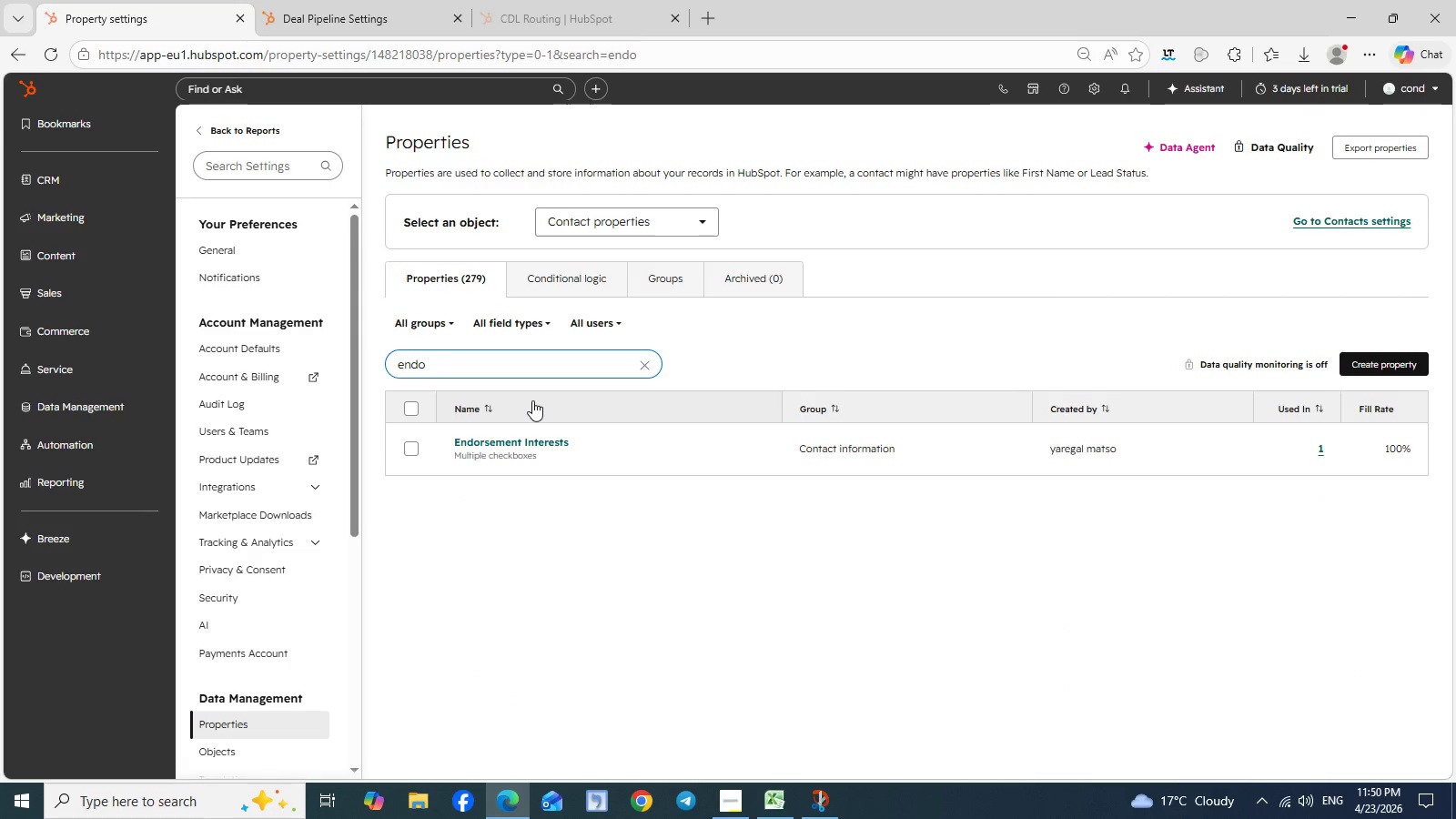 
left_click([753, 451])
 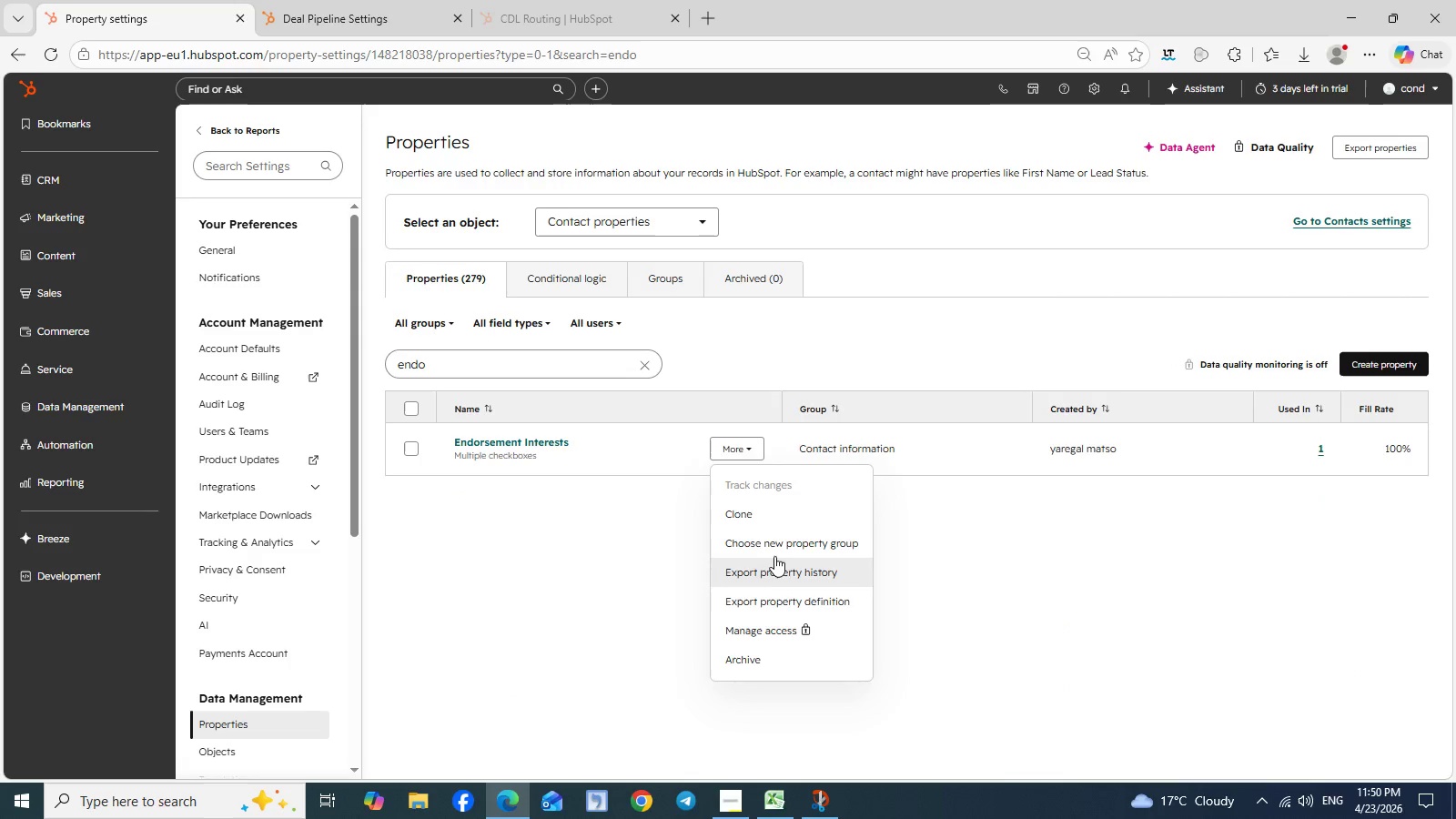 
left_click([794, 546])
 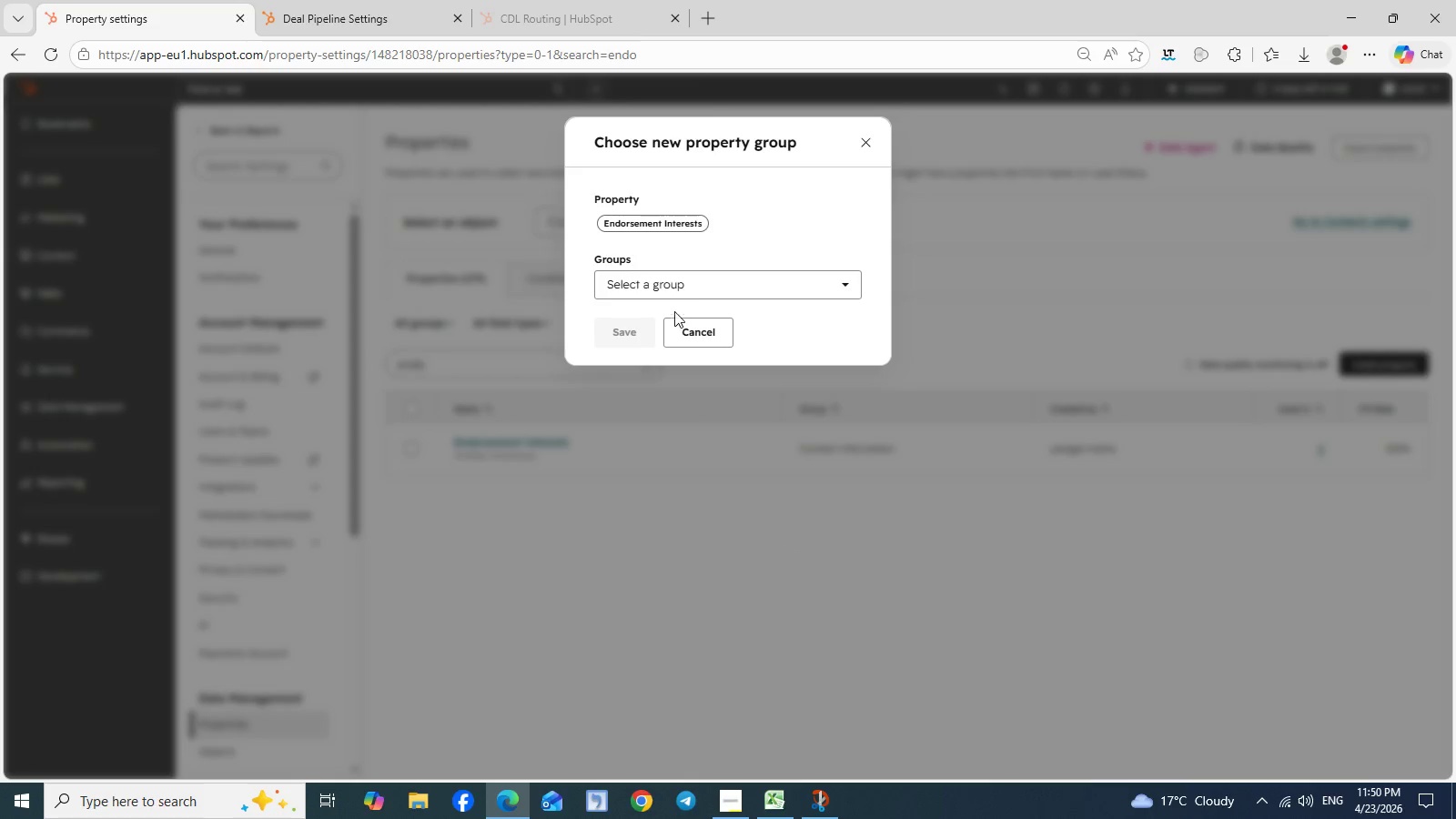 
left_click([694, 286])
 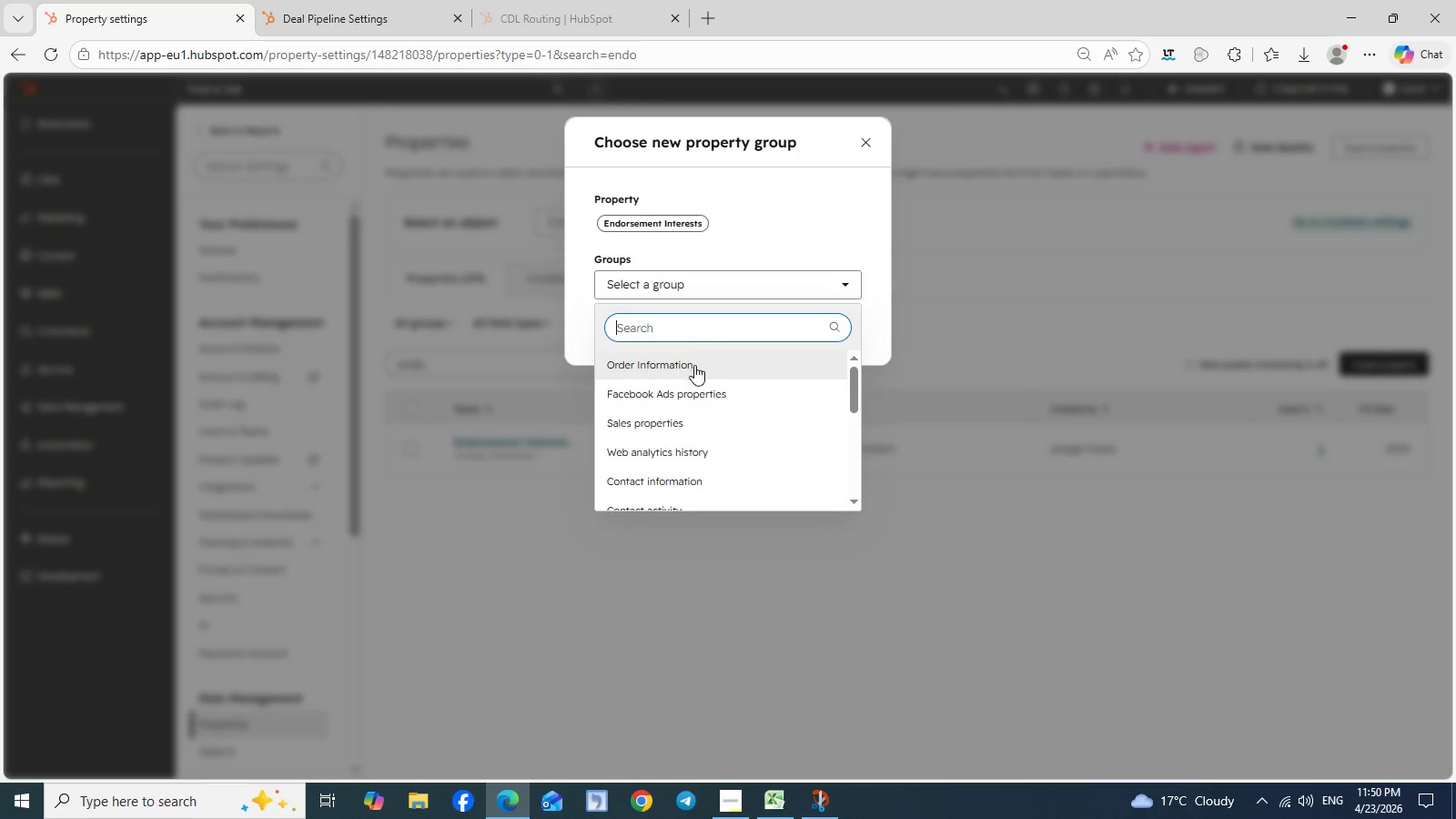 
scroll: coordinate [694, 365], scroll_direction: down, amount: 3.0
 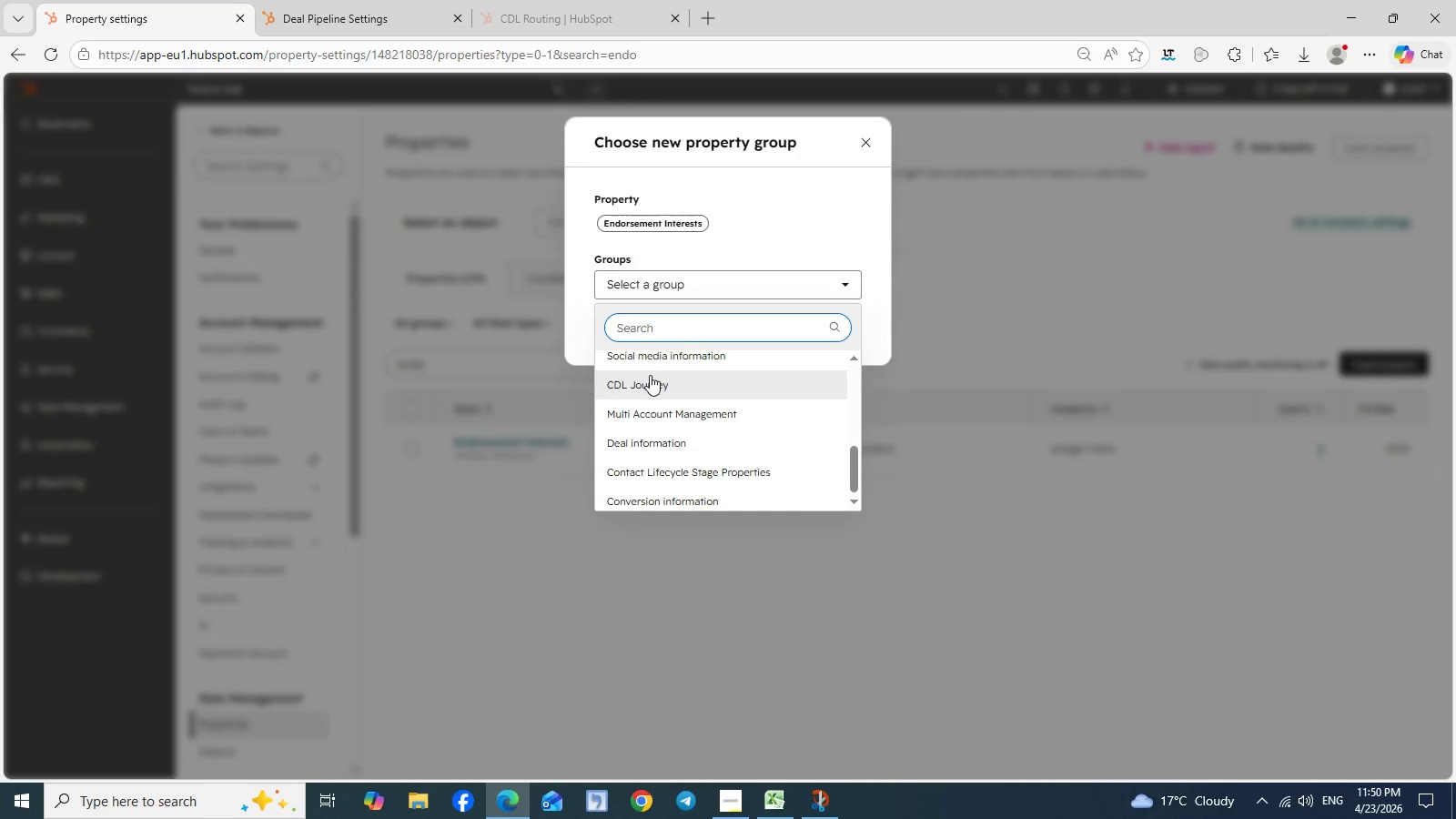 
left_click([650, 375])
 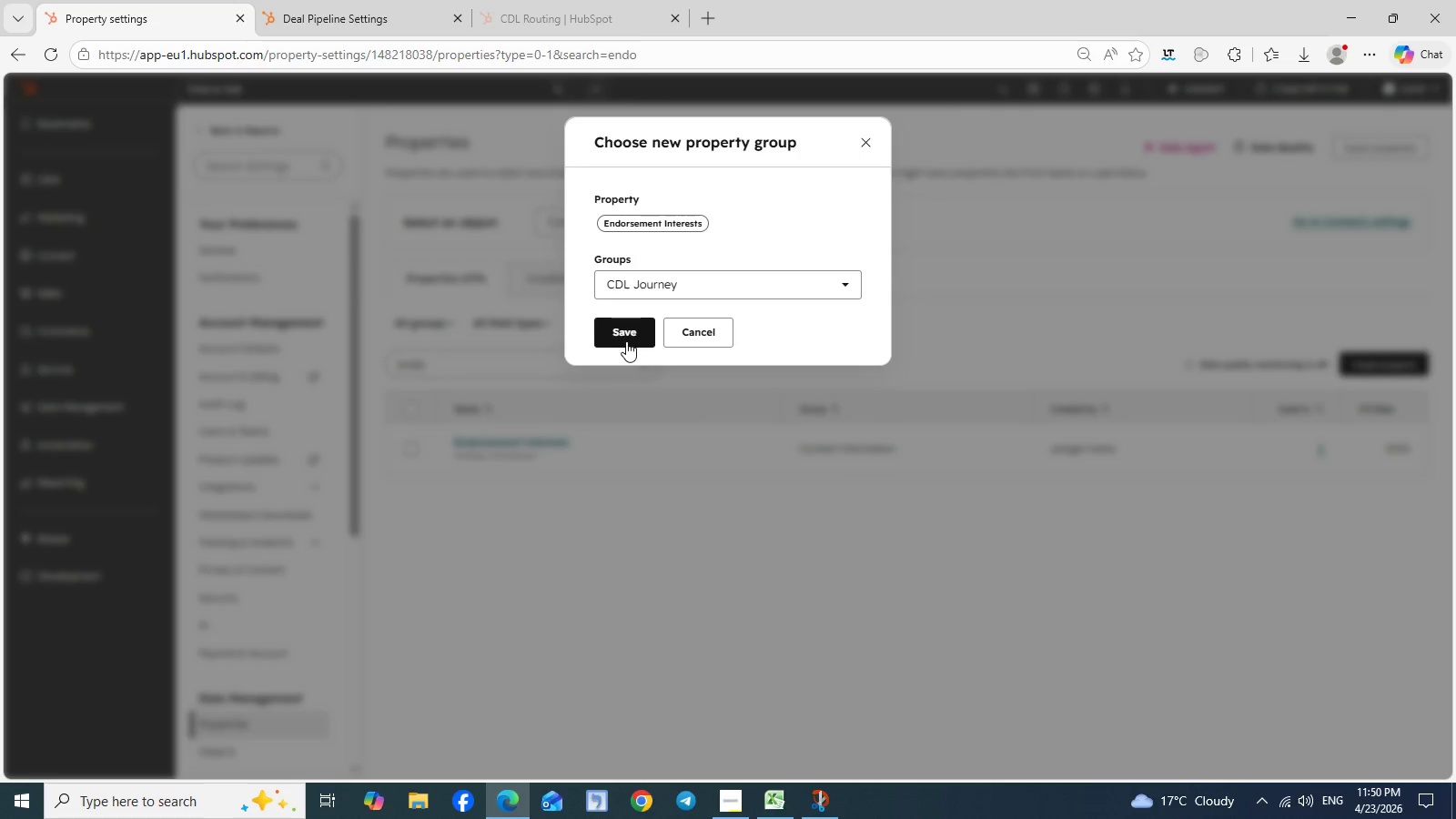 
left_click([626, 340])
 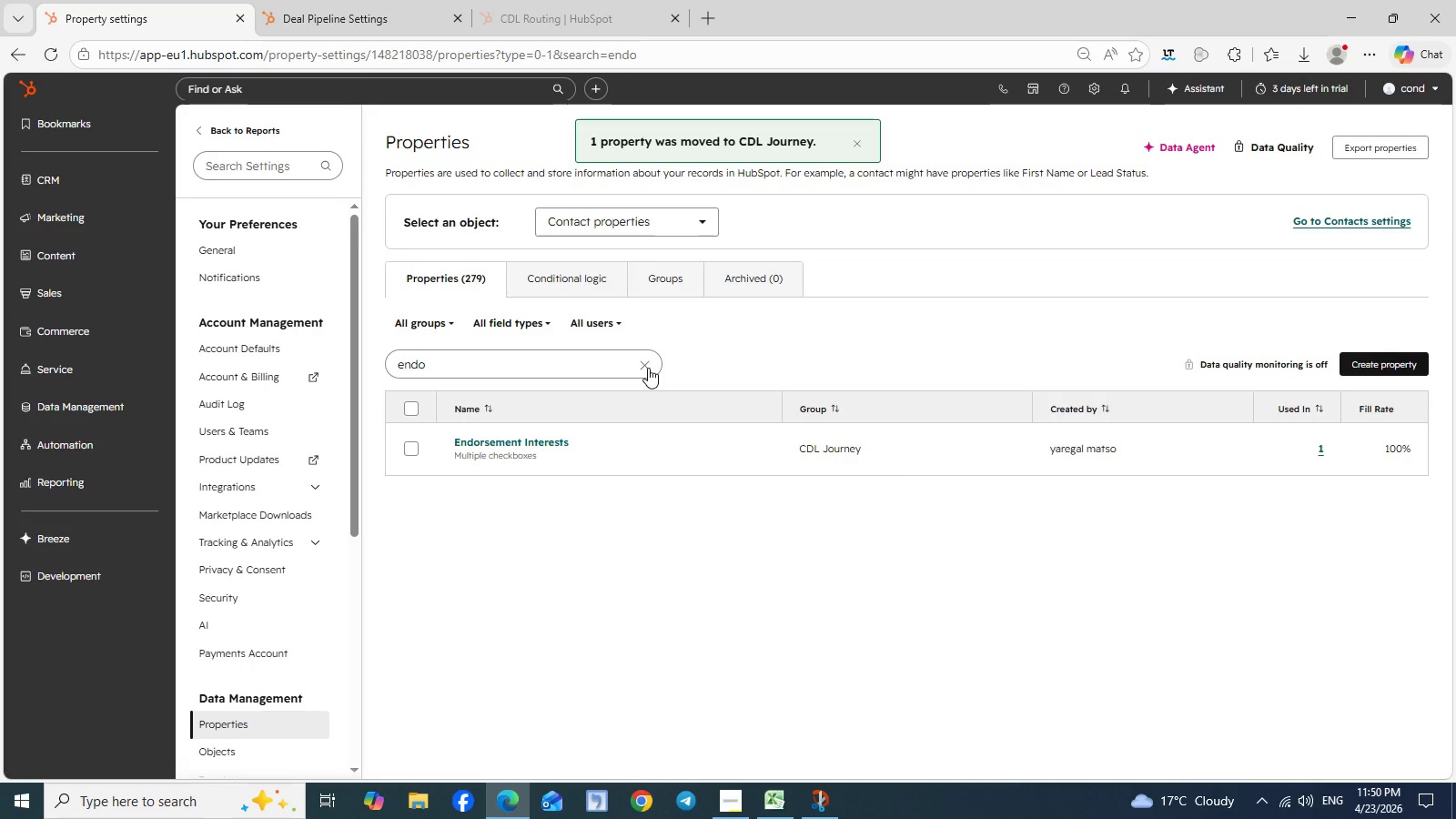 
wait(5.23)
 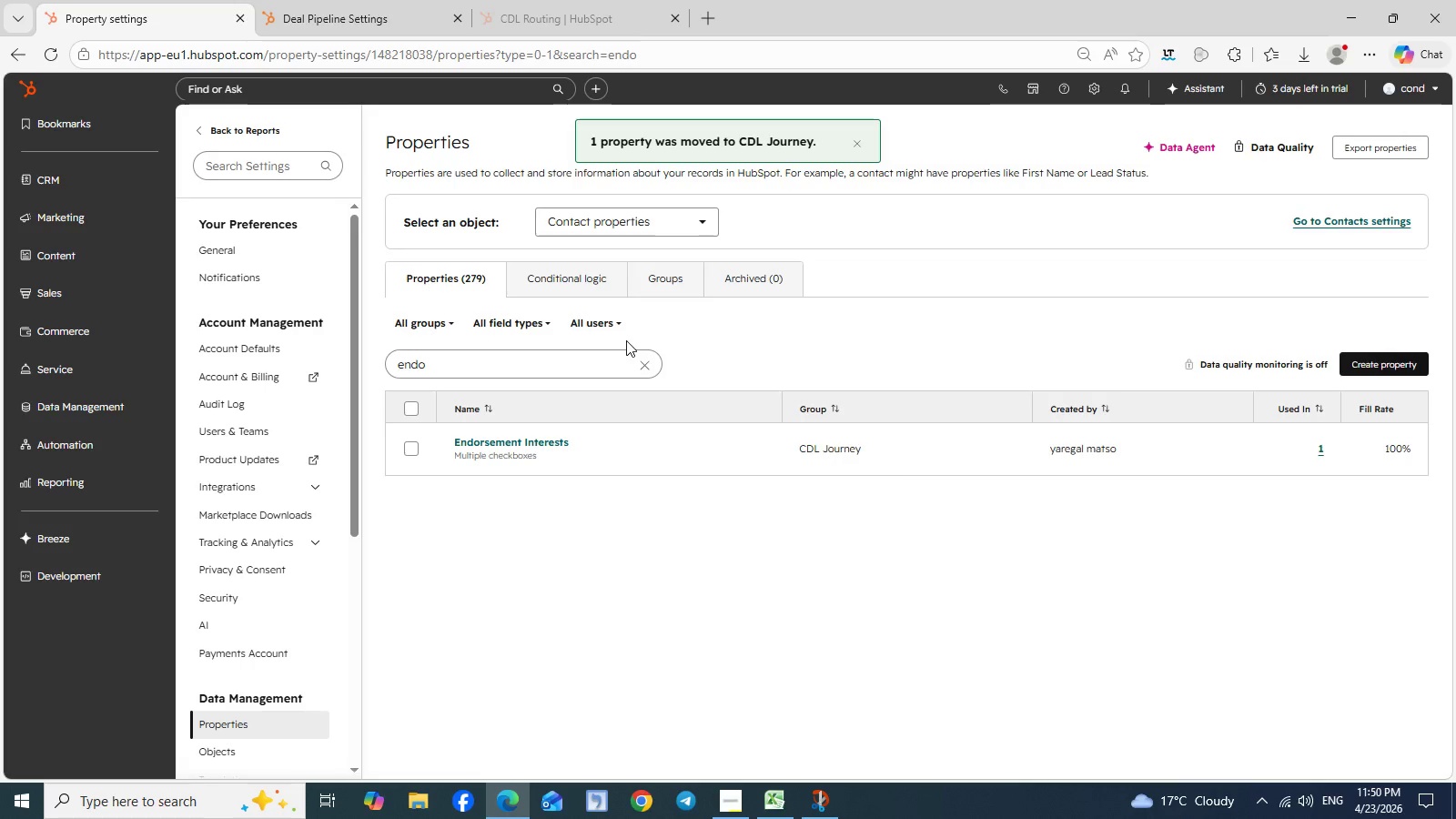 
left_click([646, 368])
 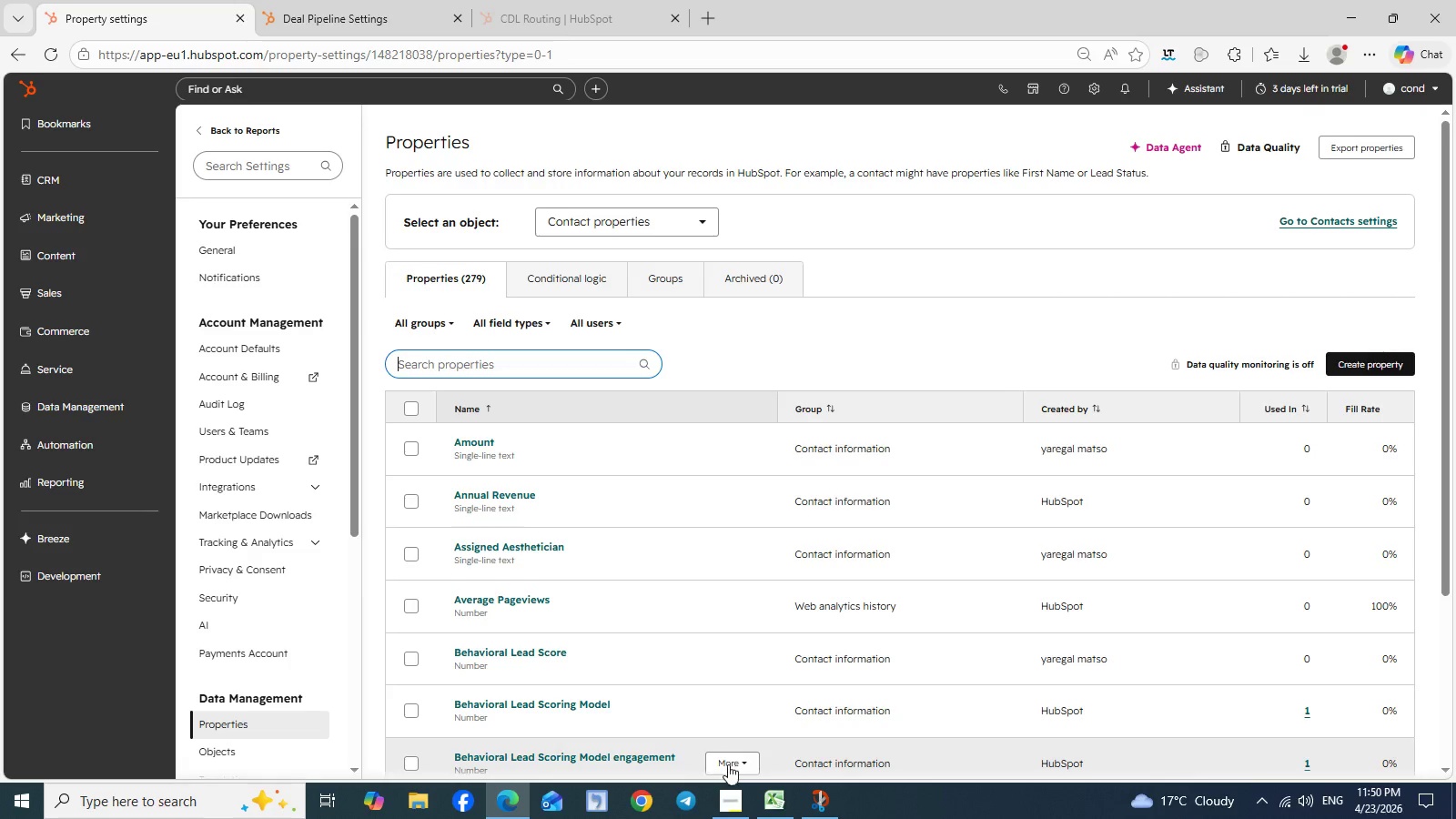 
left_click([728, 807])